 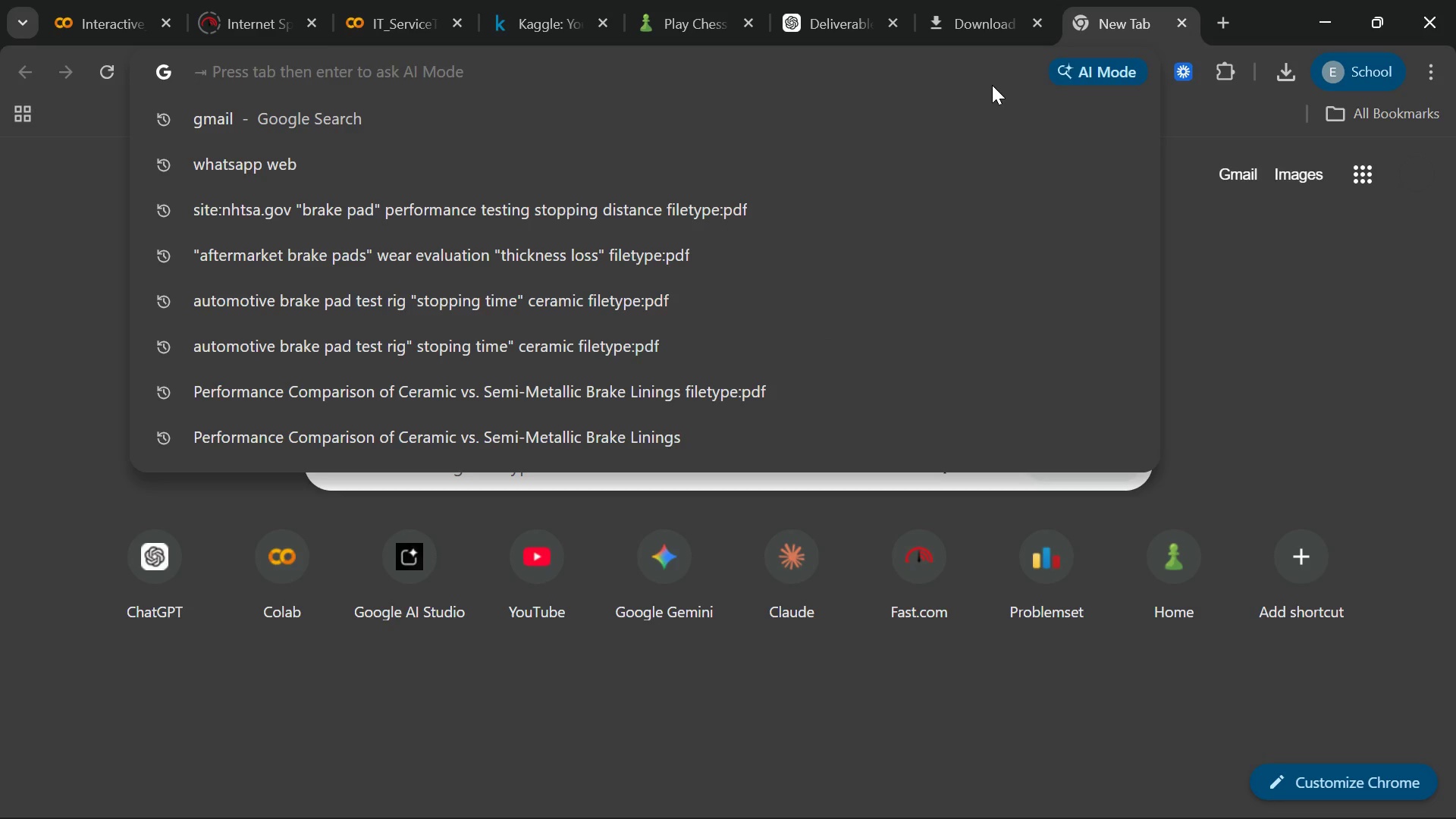 
type(c)
key(Backspace)
type(olab)
 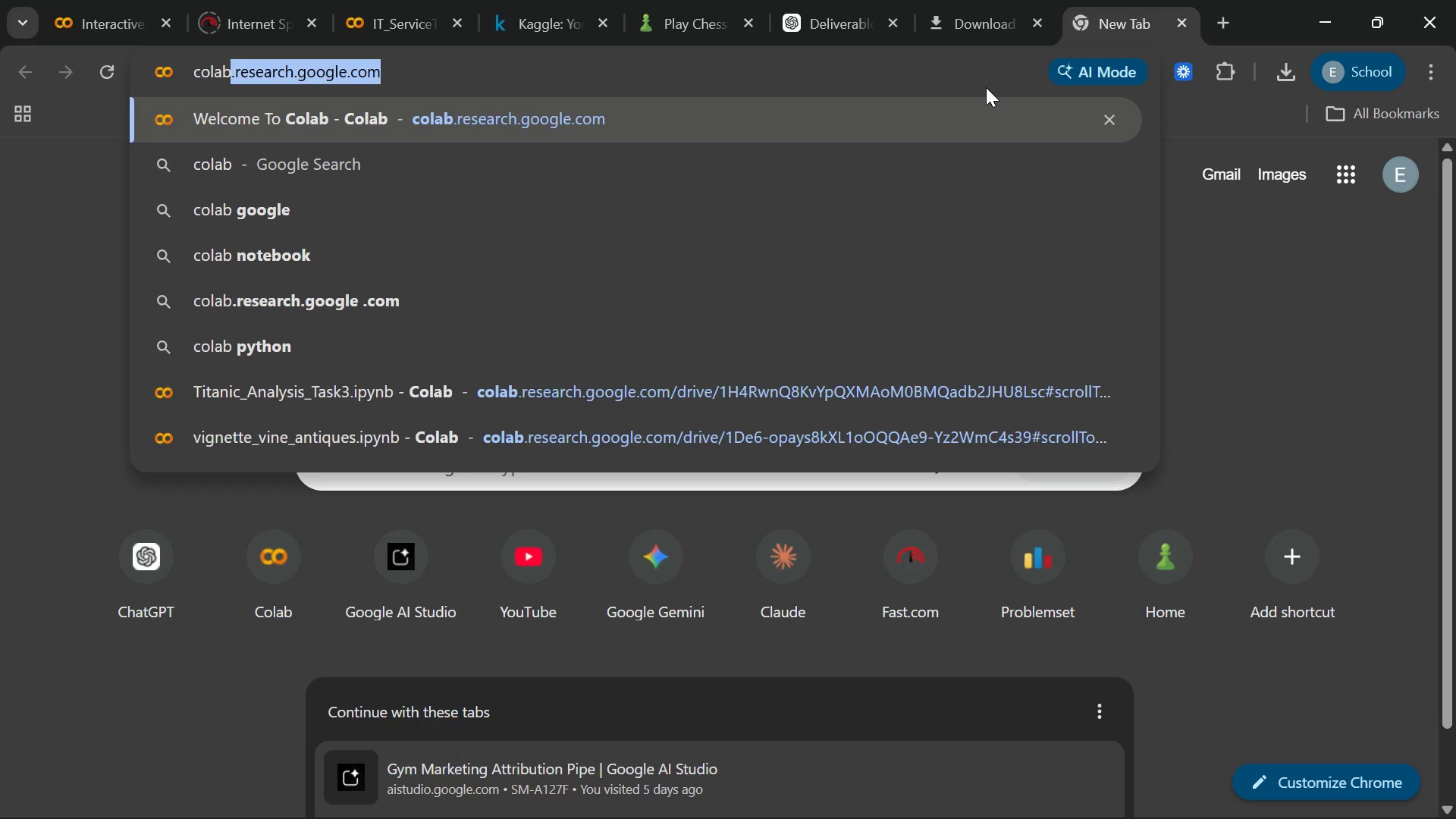 
key(Enter)
 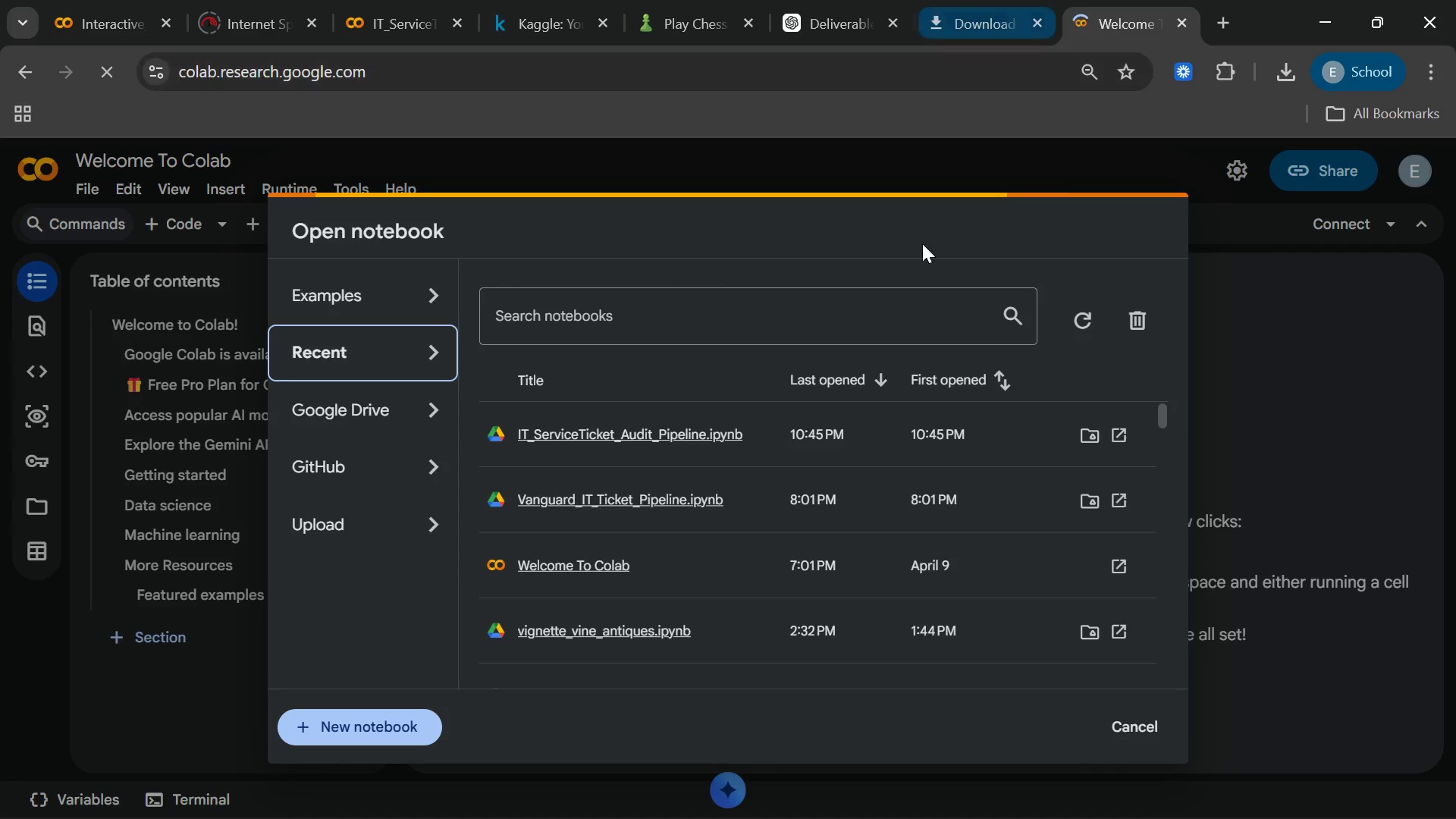 
wait(6.53)
 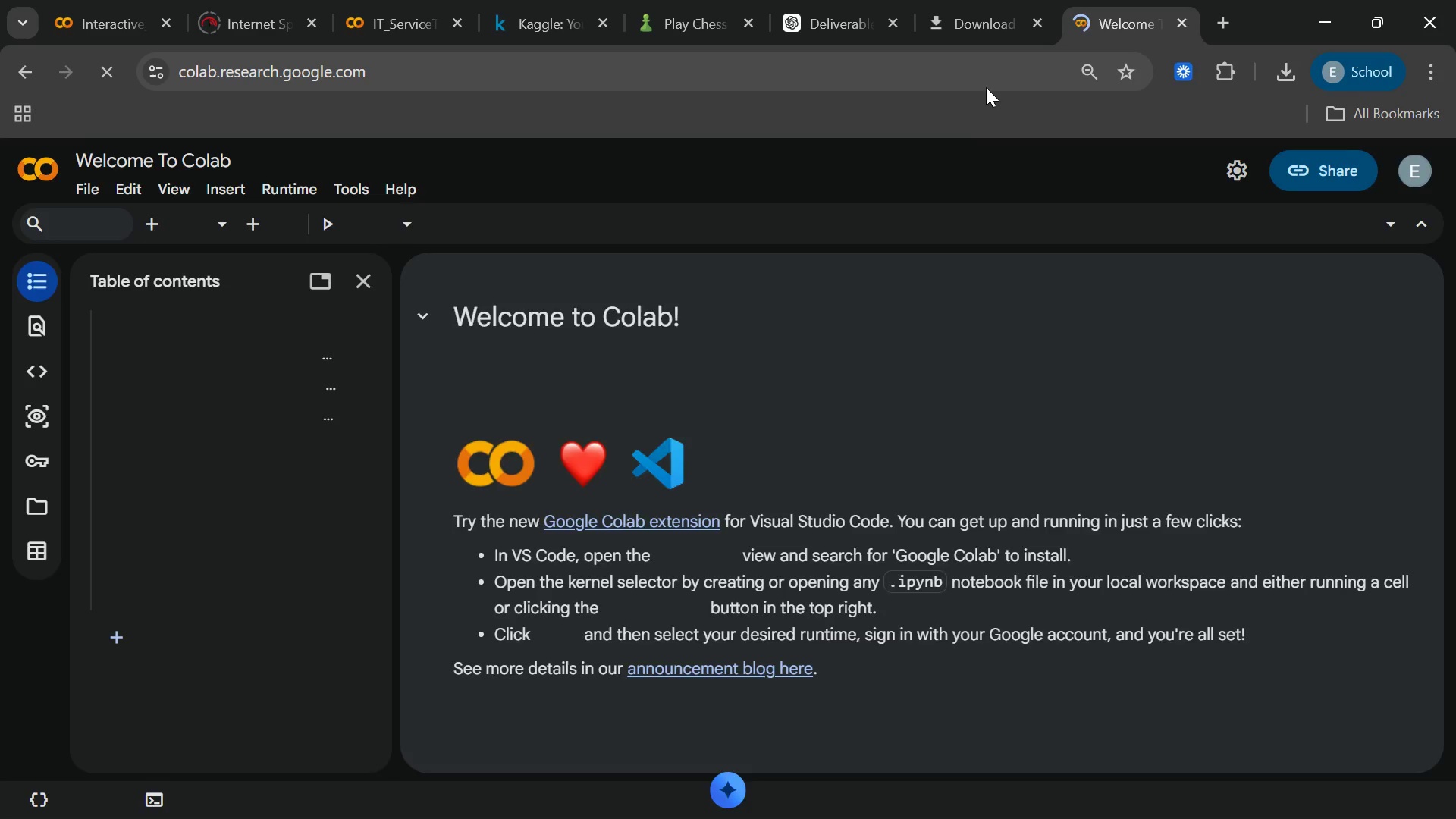 
left_click([388, 724])
 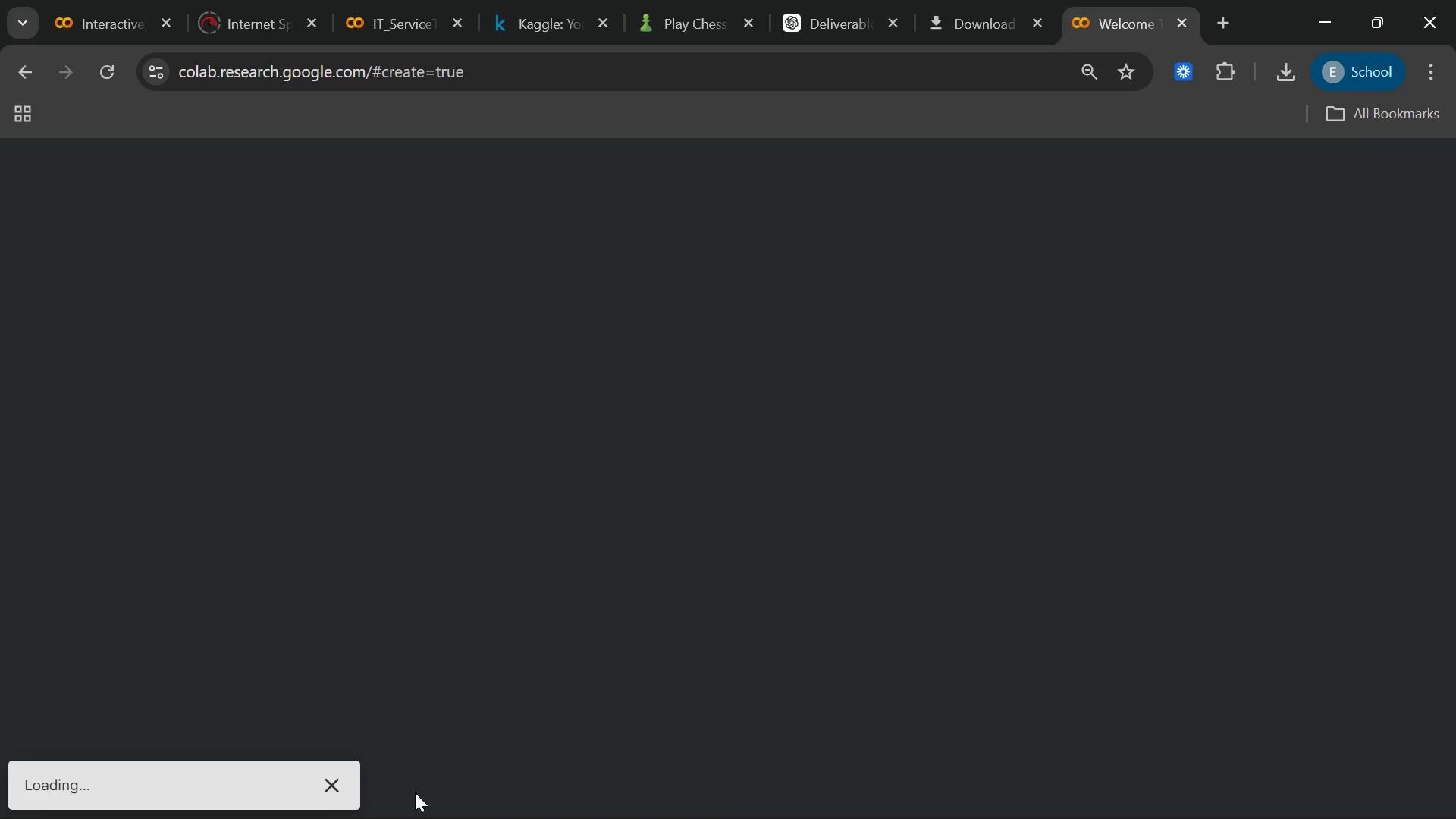 
mouse_move([805, 814])
 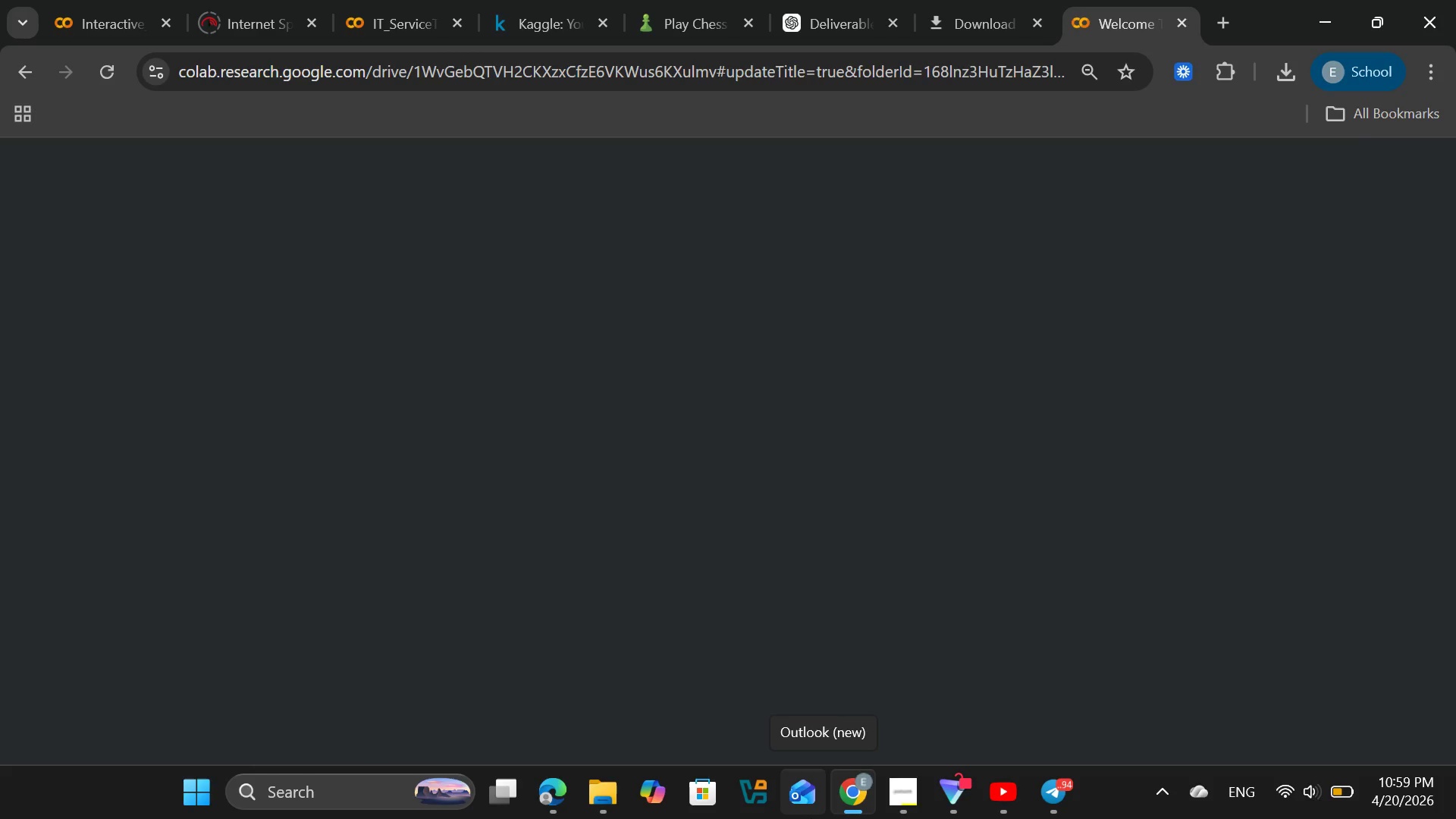 
wait(8.94)
 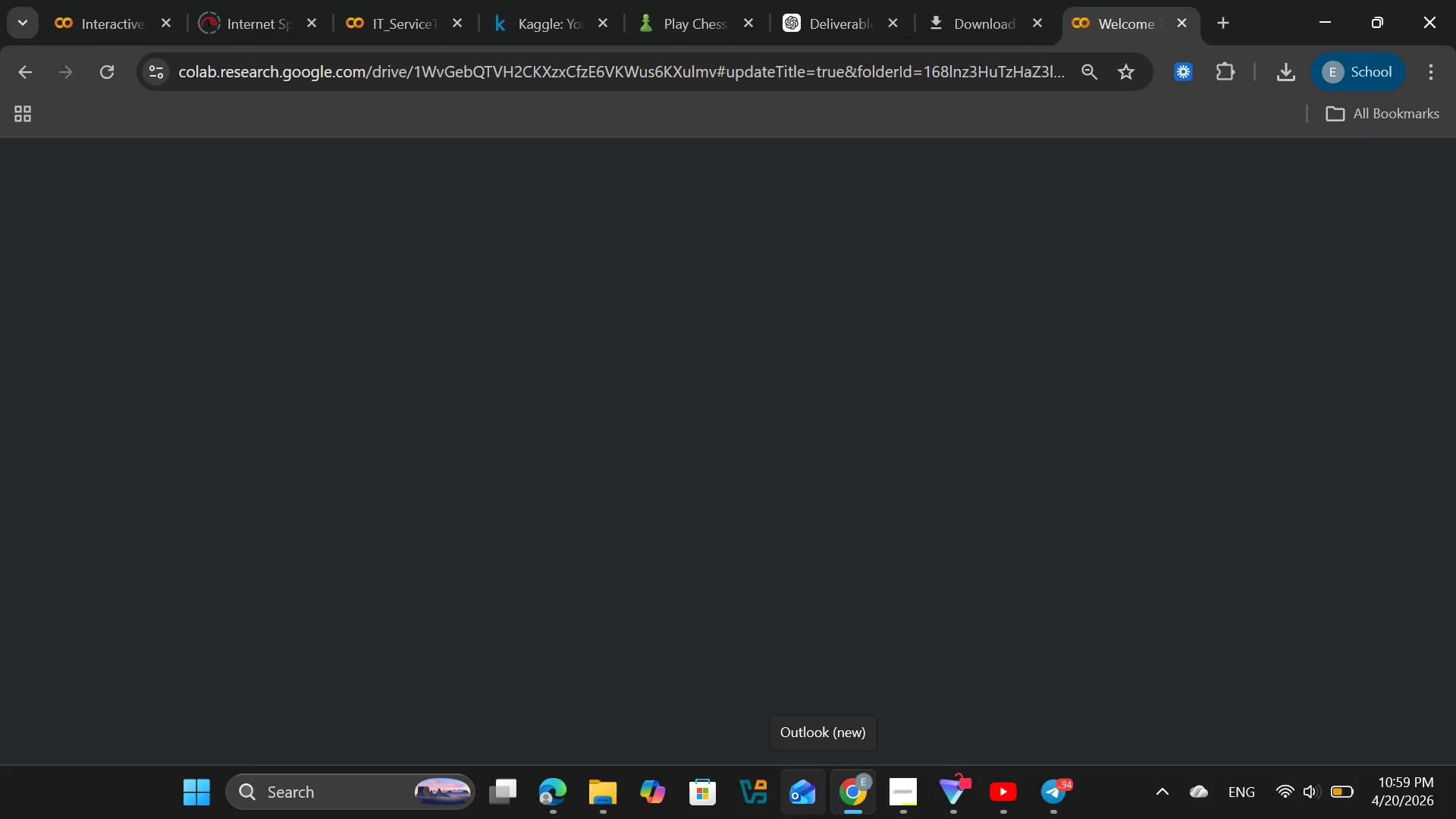 
left_click([1412, 282])
 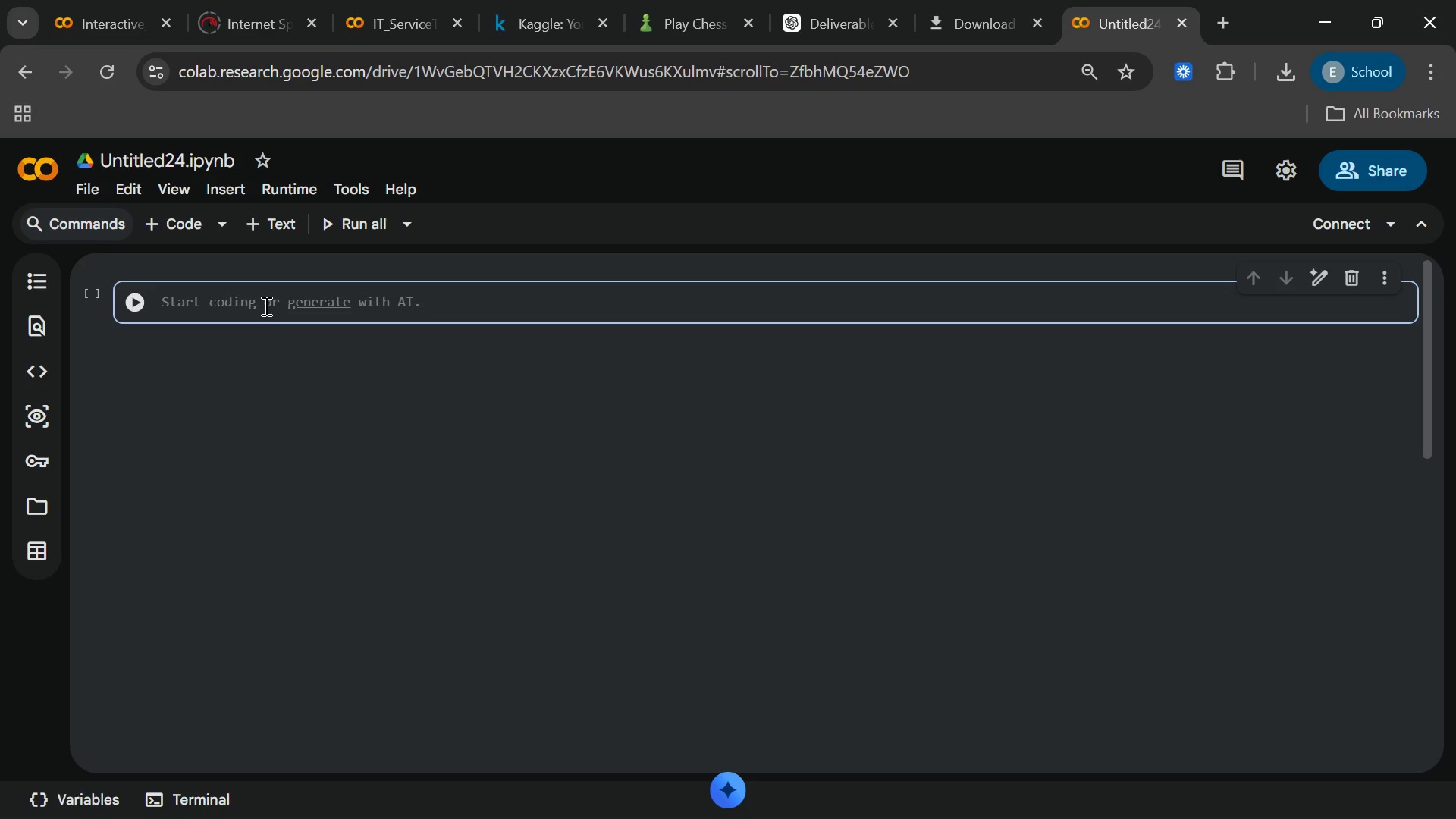 
left_click([258, 306])